 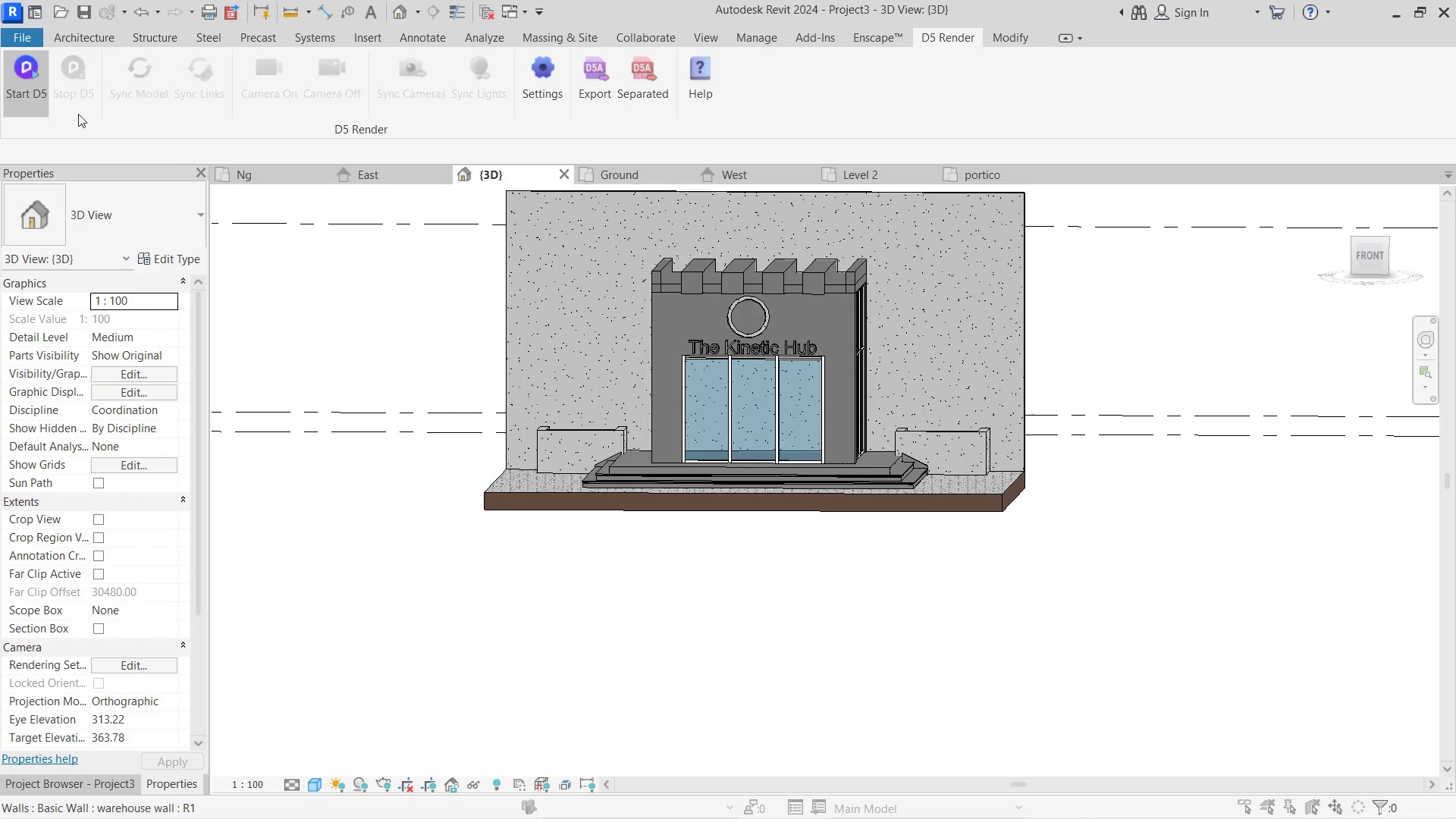 
left_click([828, 457])
 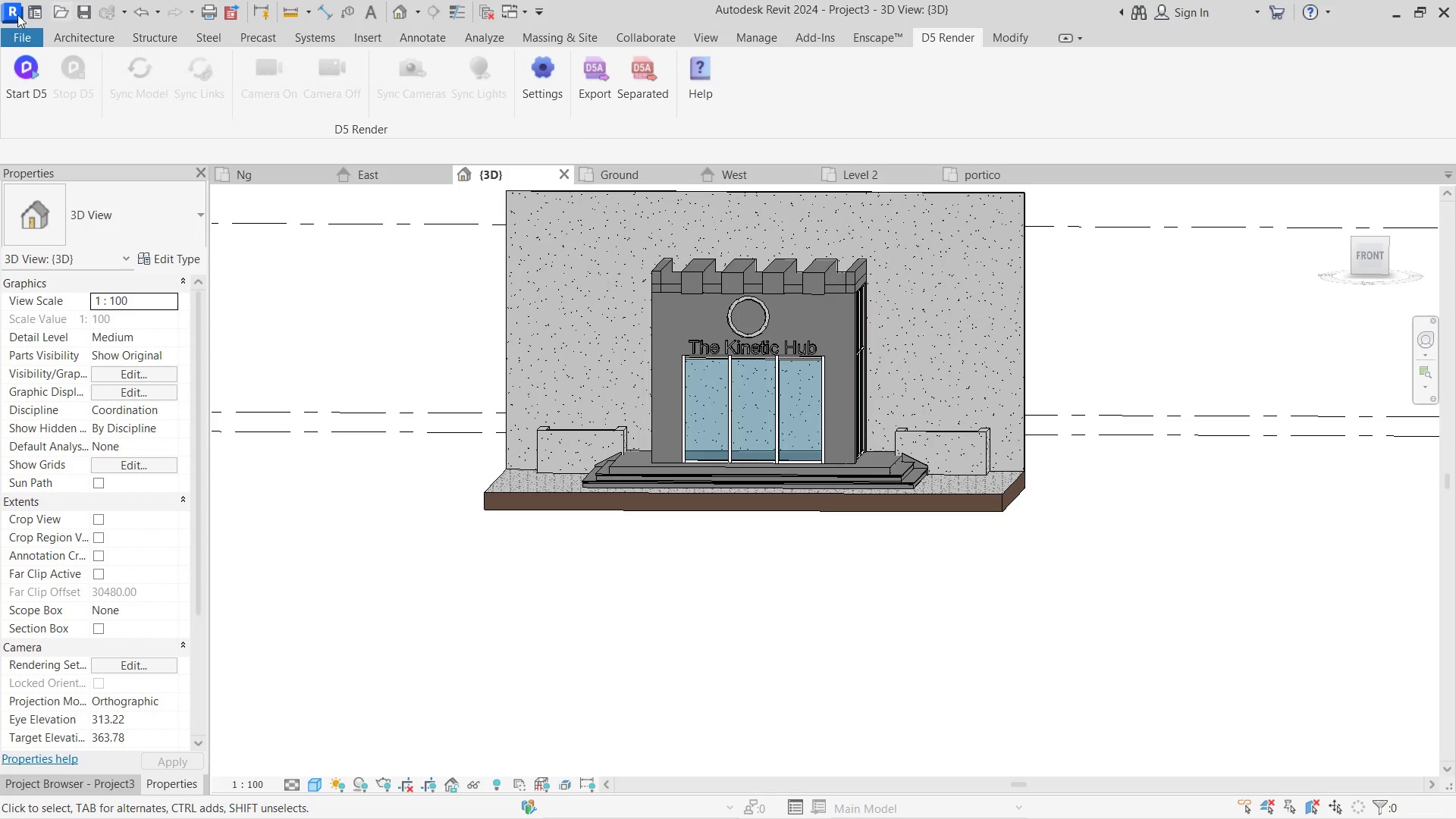 
left_click([86, 14])
 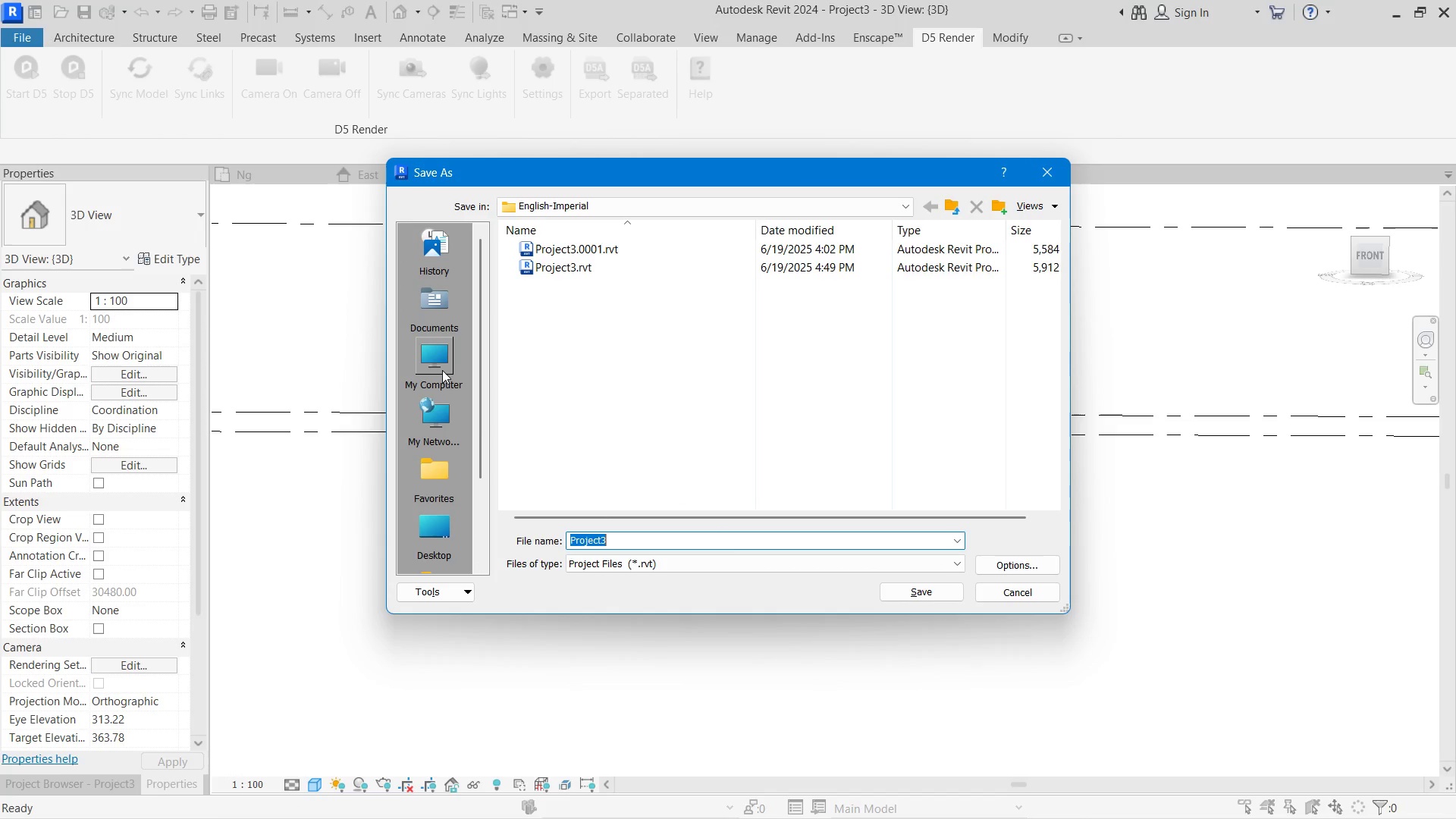 
left_click([438, 526])
 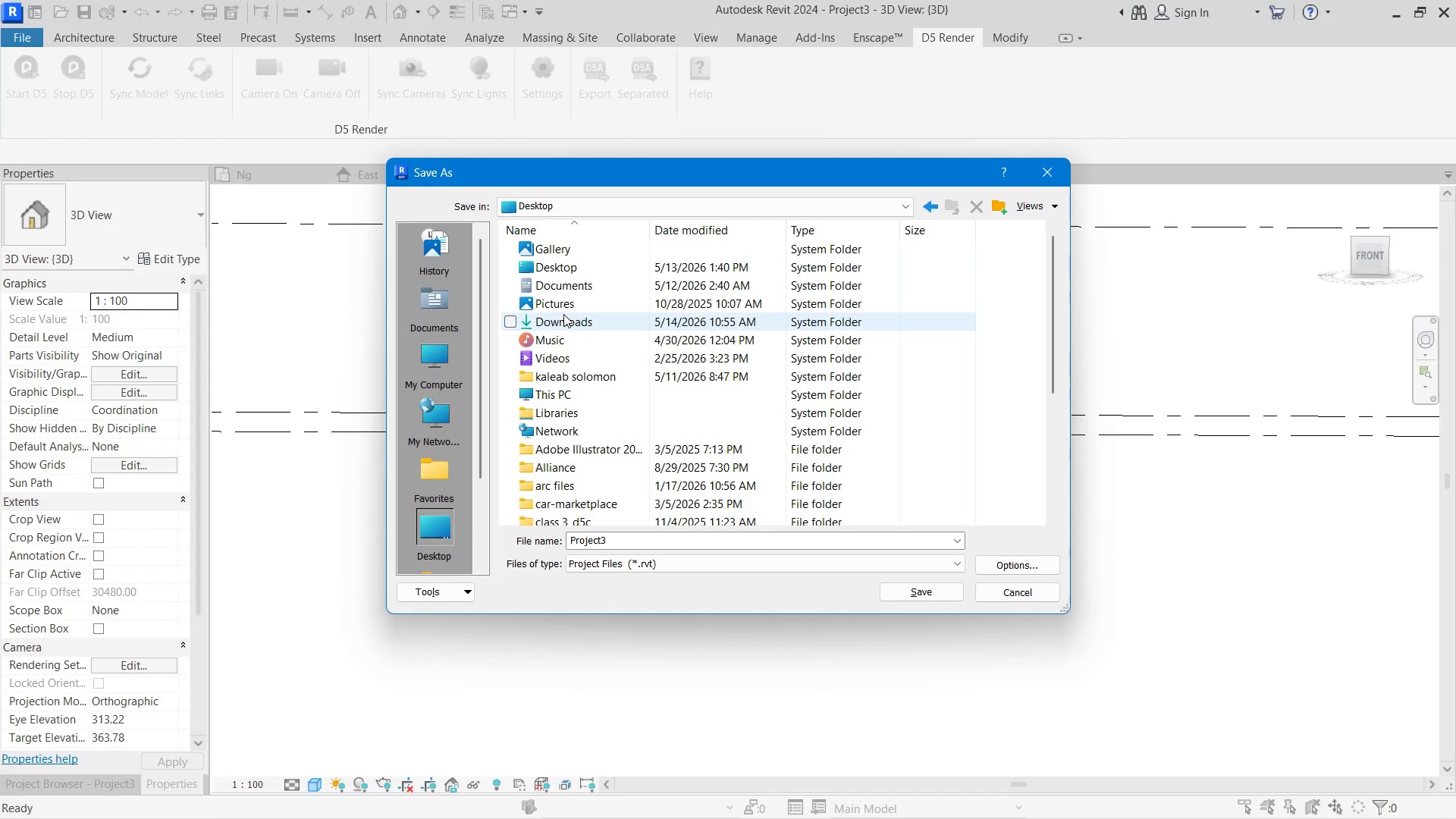 
left_click([563, 314])
 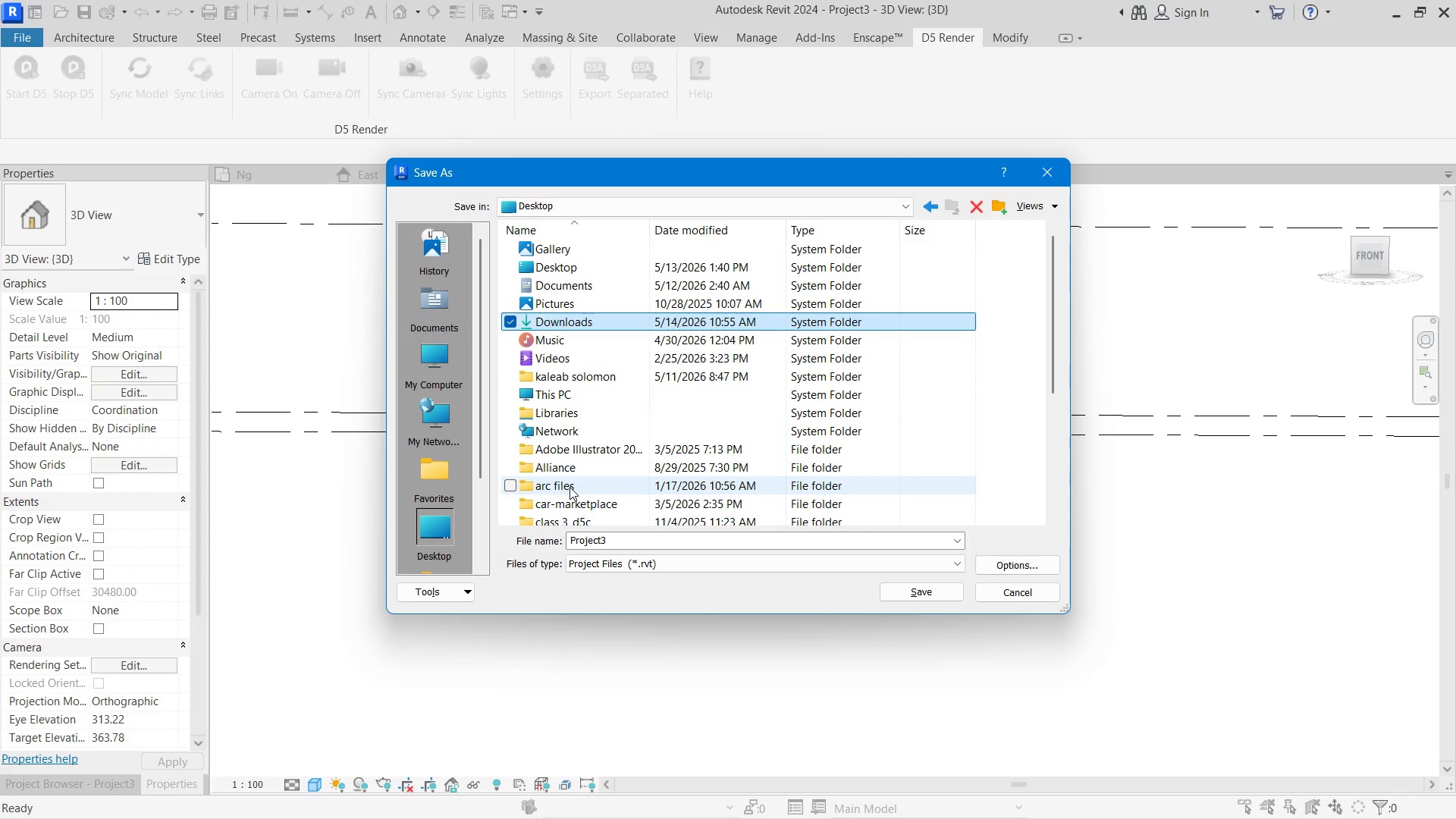 
left_click([570, 487])
 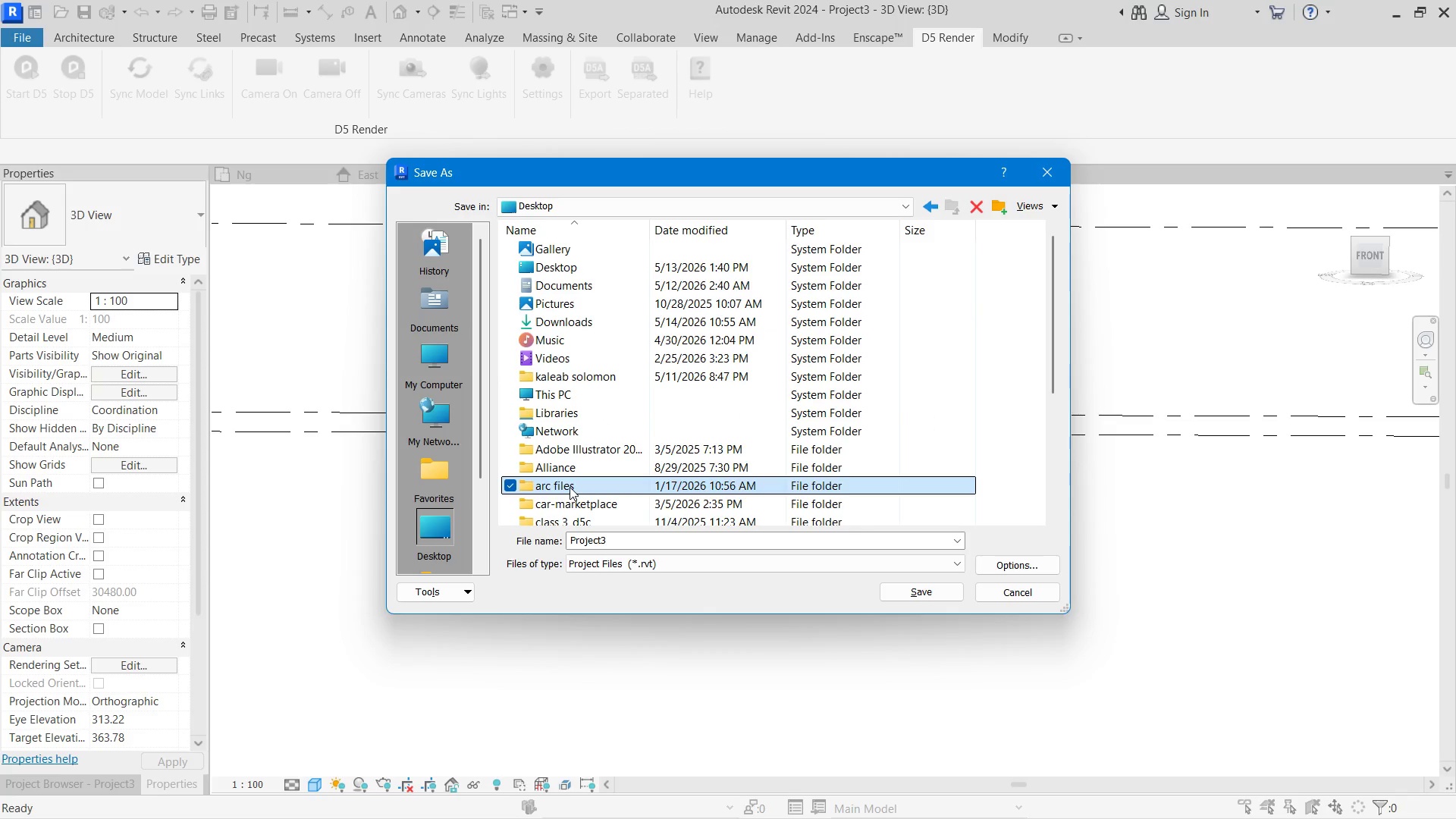 
key(R)
 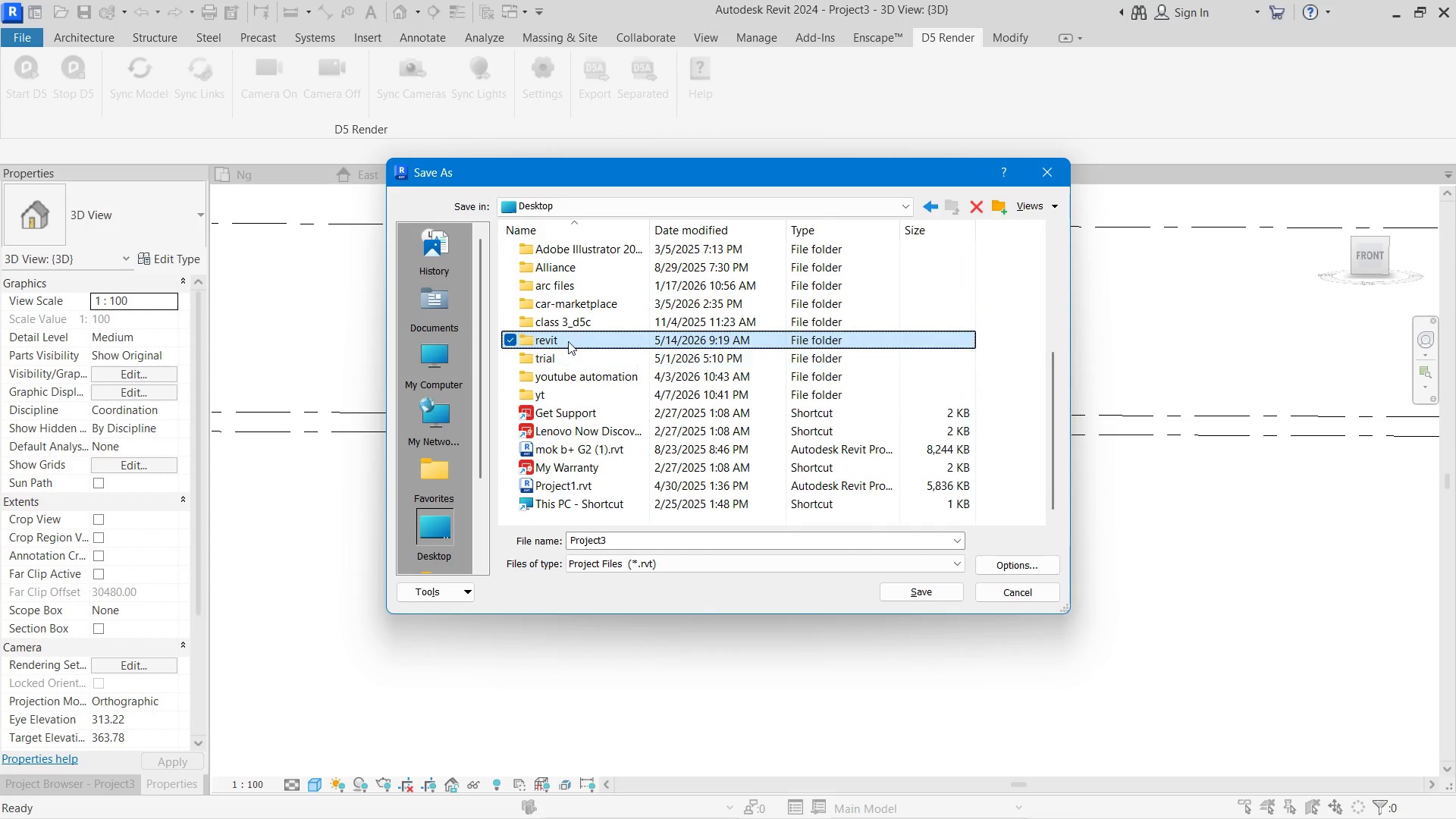 
double_click([568, 341])
 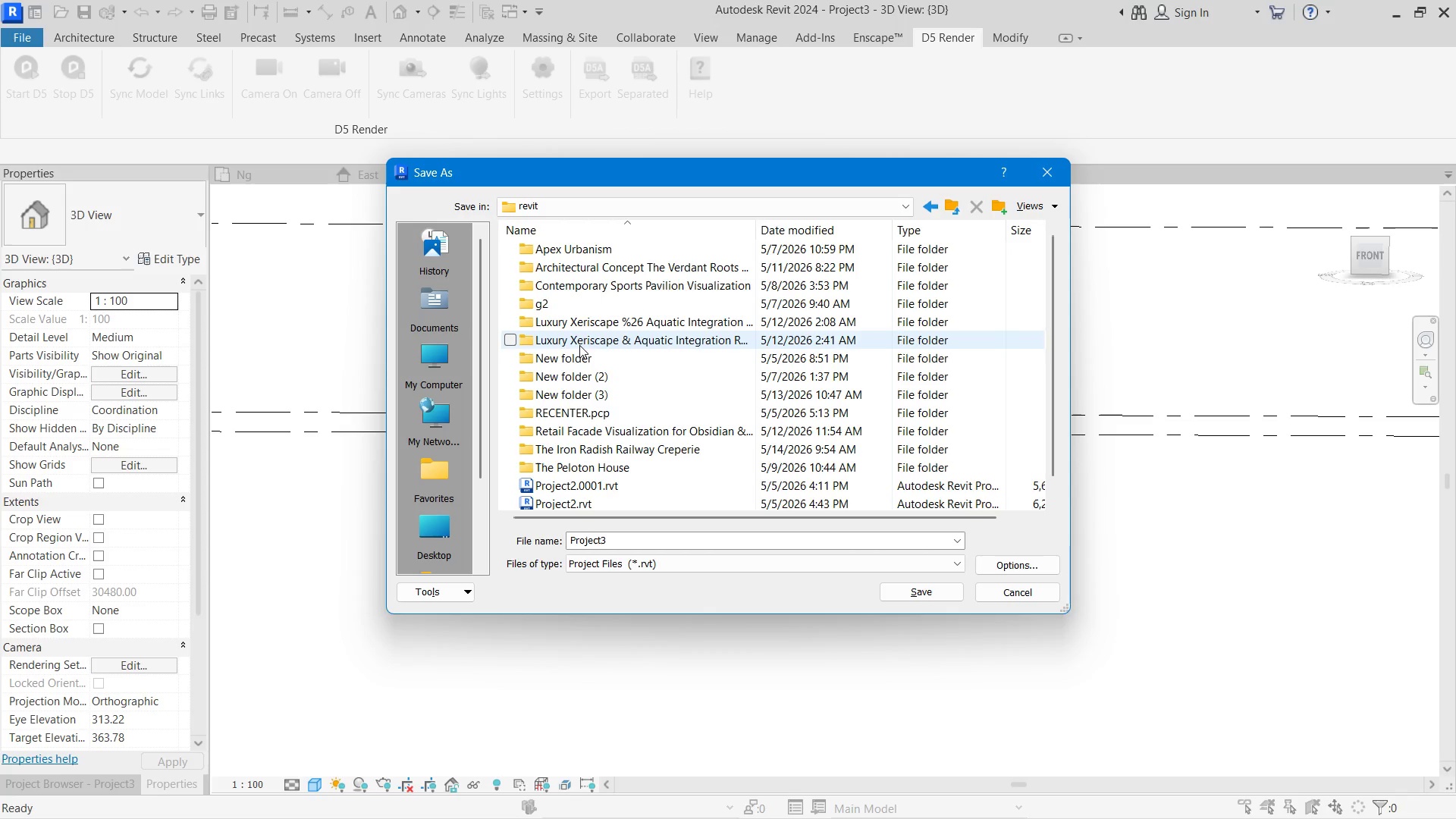 
key(Alt+AltLeft)
 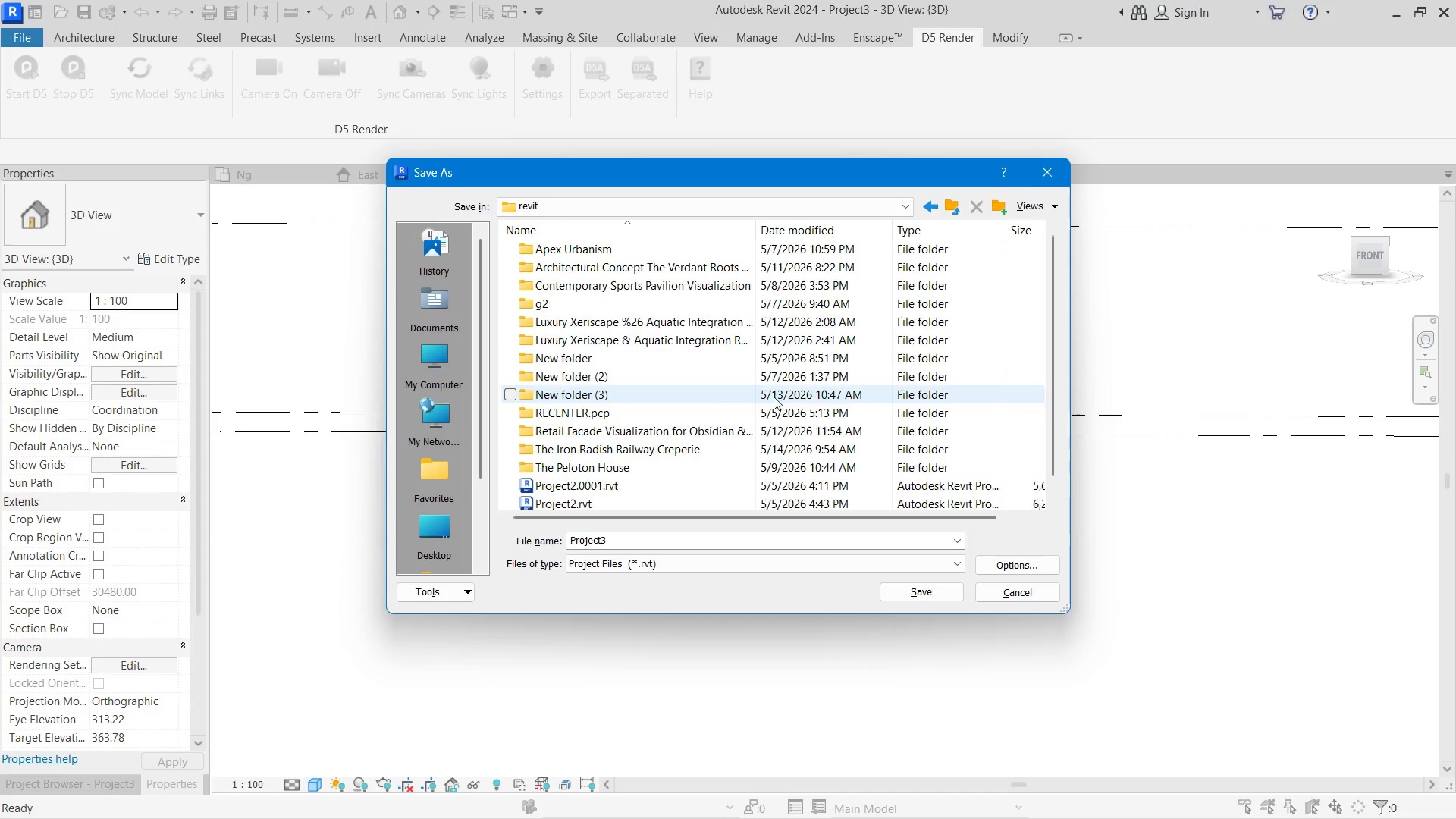 
key(Alt+Tab)